 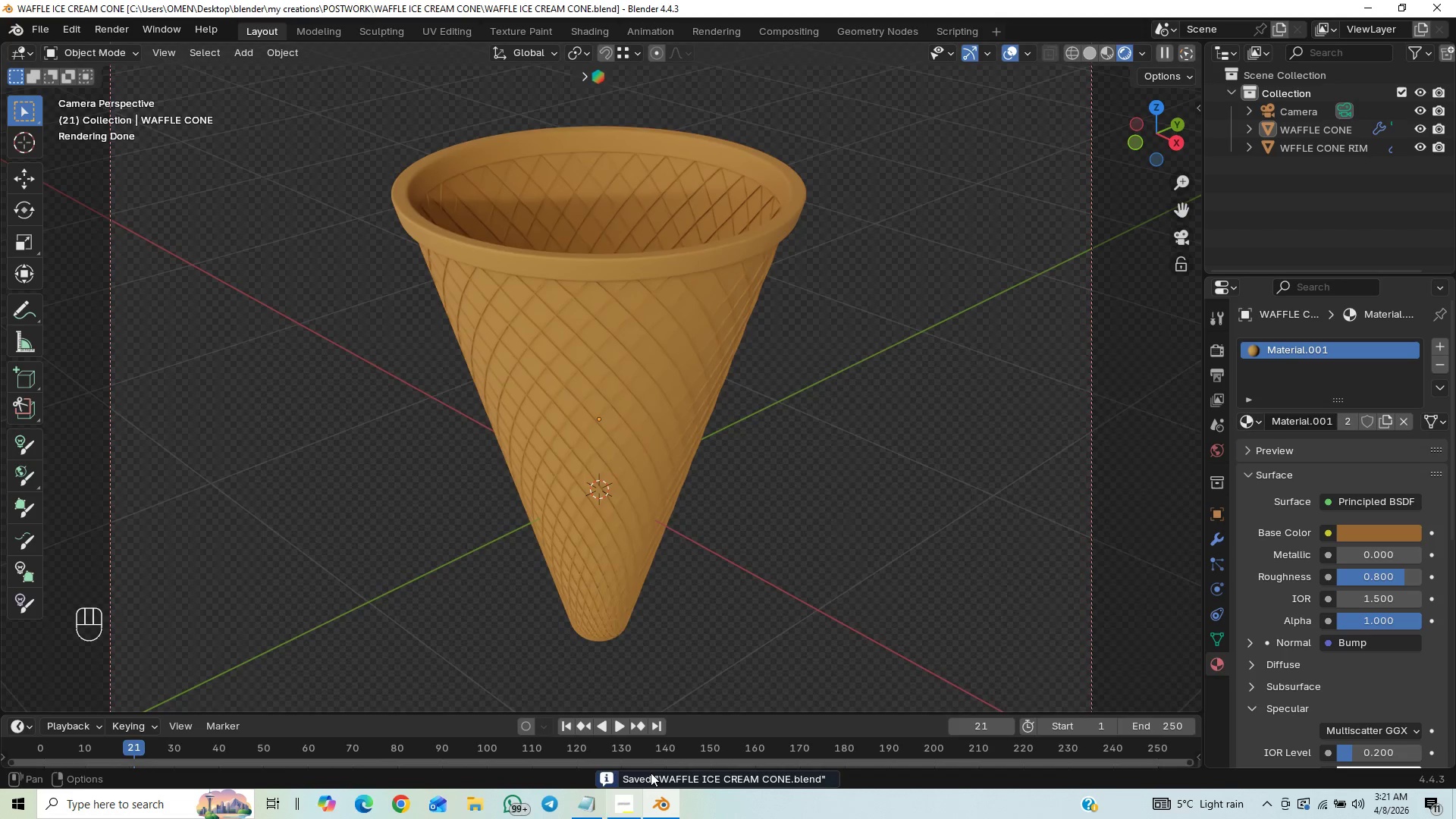 
key(Control+S)
 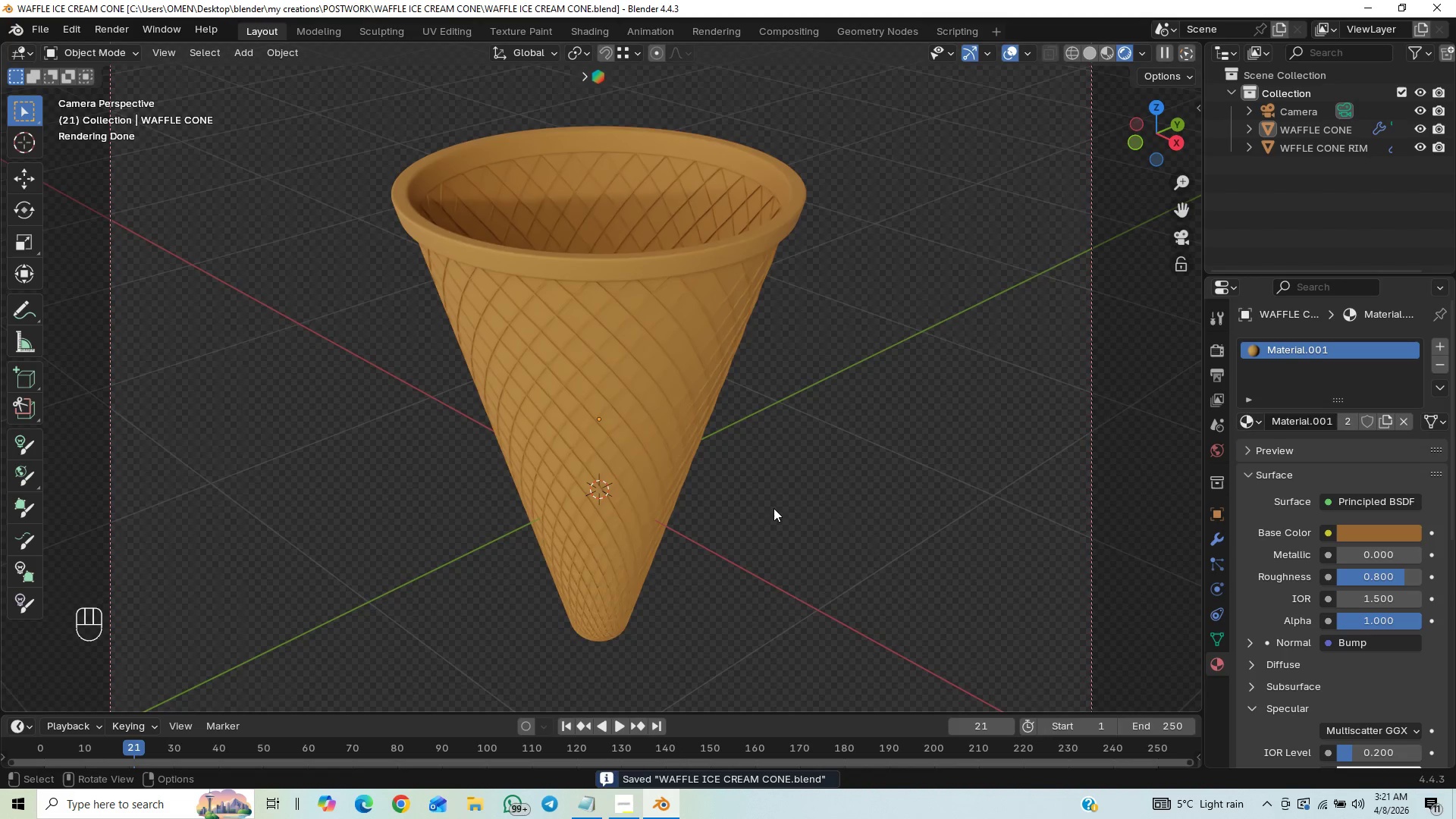 
key(F12)
 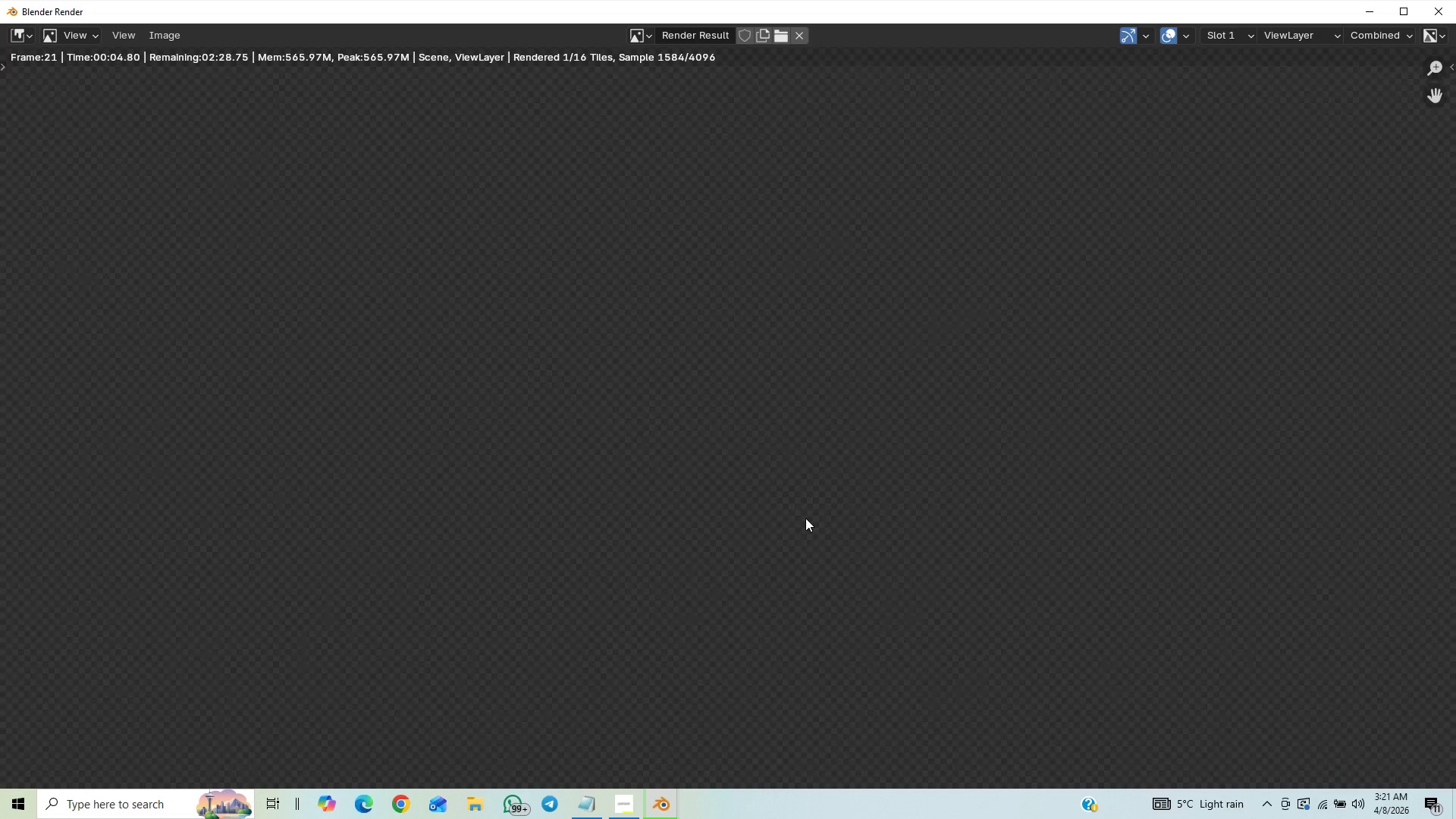 
wait(7.88)
 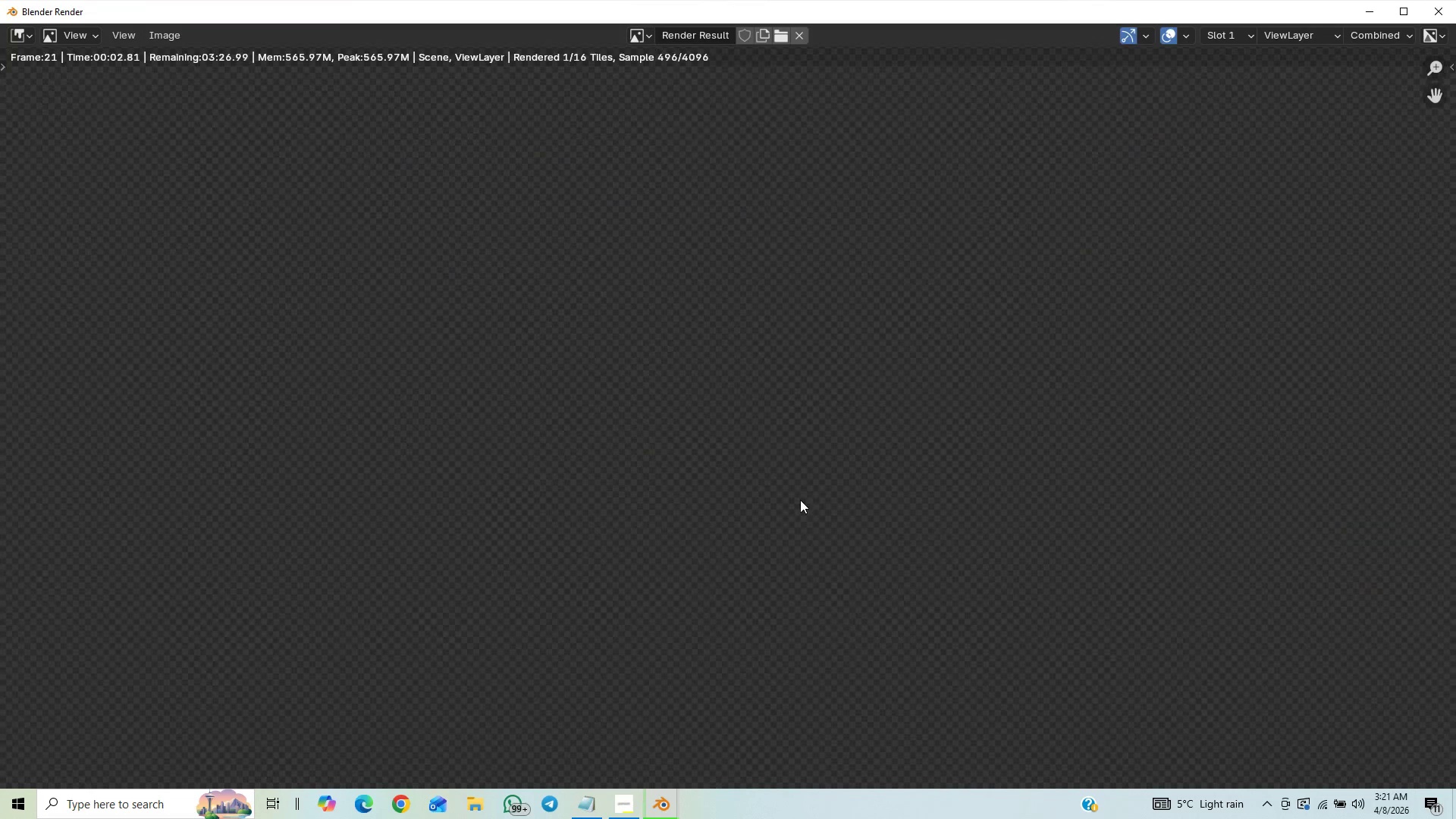 
scroll: coordinate [824, 487], scroll_direction: down, amount: 8.0
 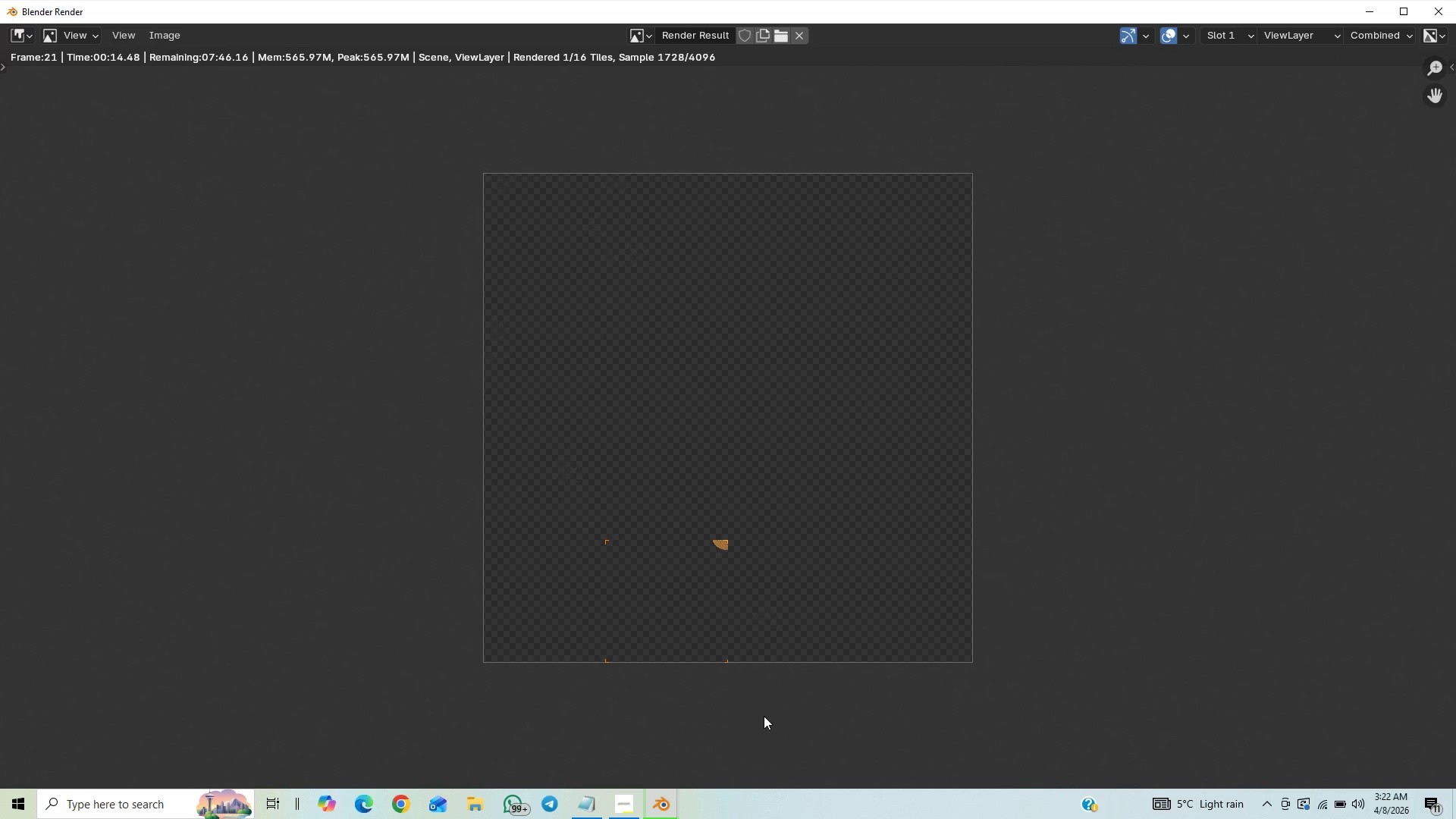 
wait(5.98)
 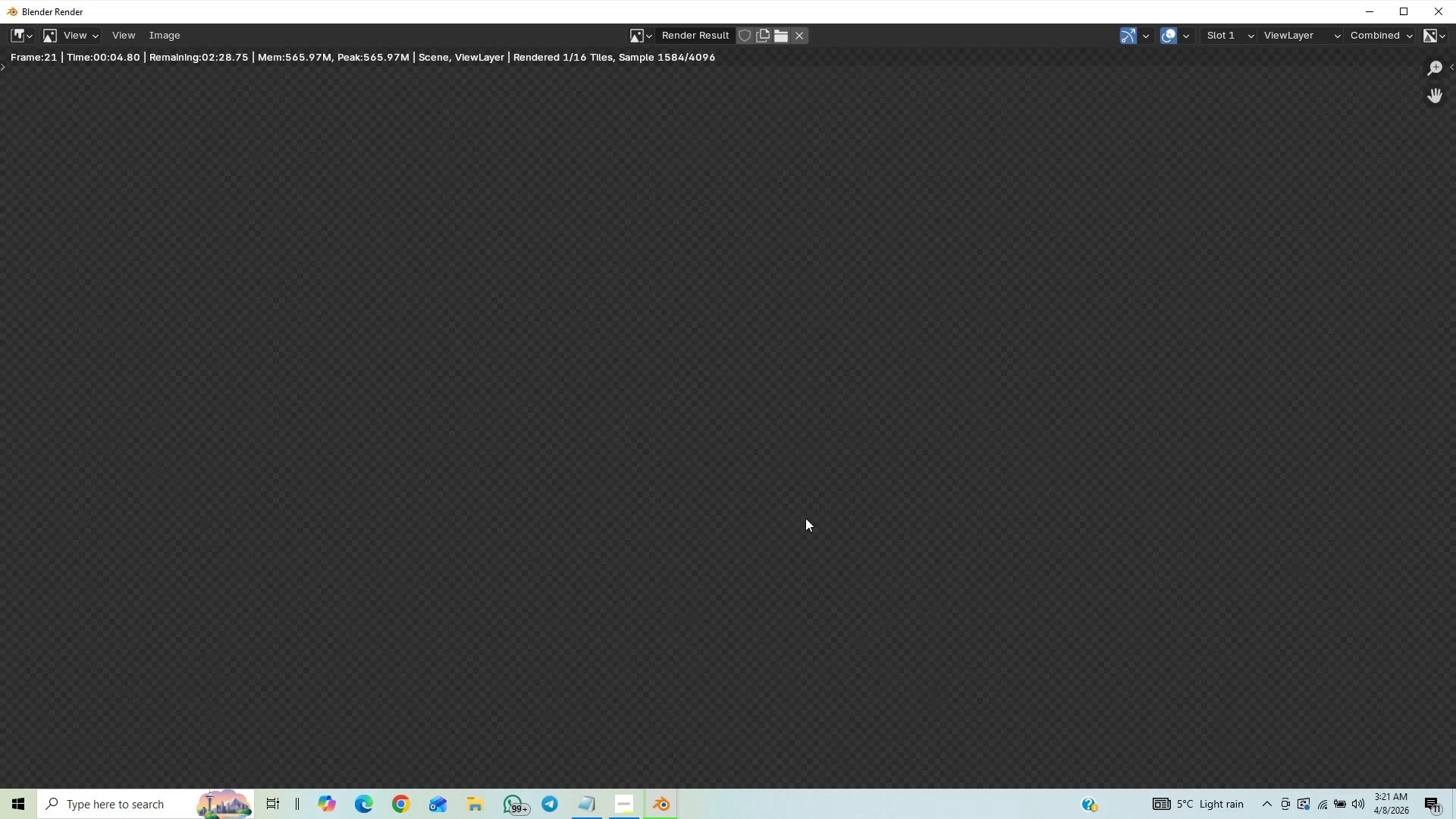 
left_click([1340, 802])
 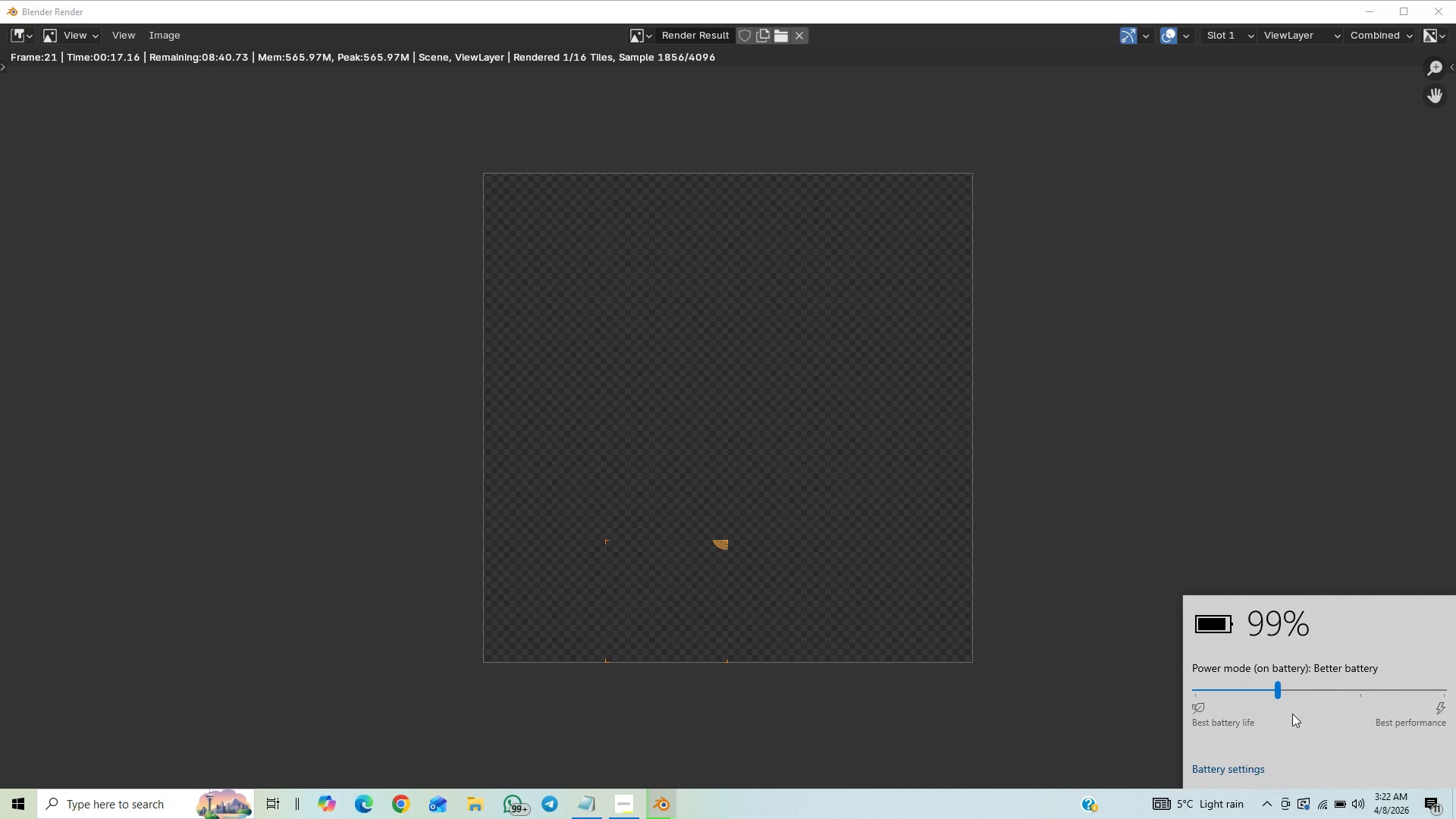 
left_click_drag(start_coordinate=[1278, 692], to_coordinate=[1171, 730])
 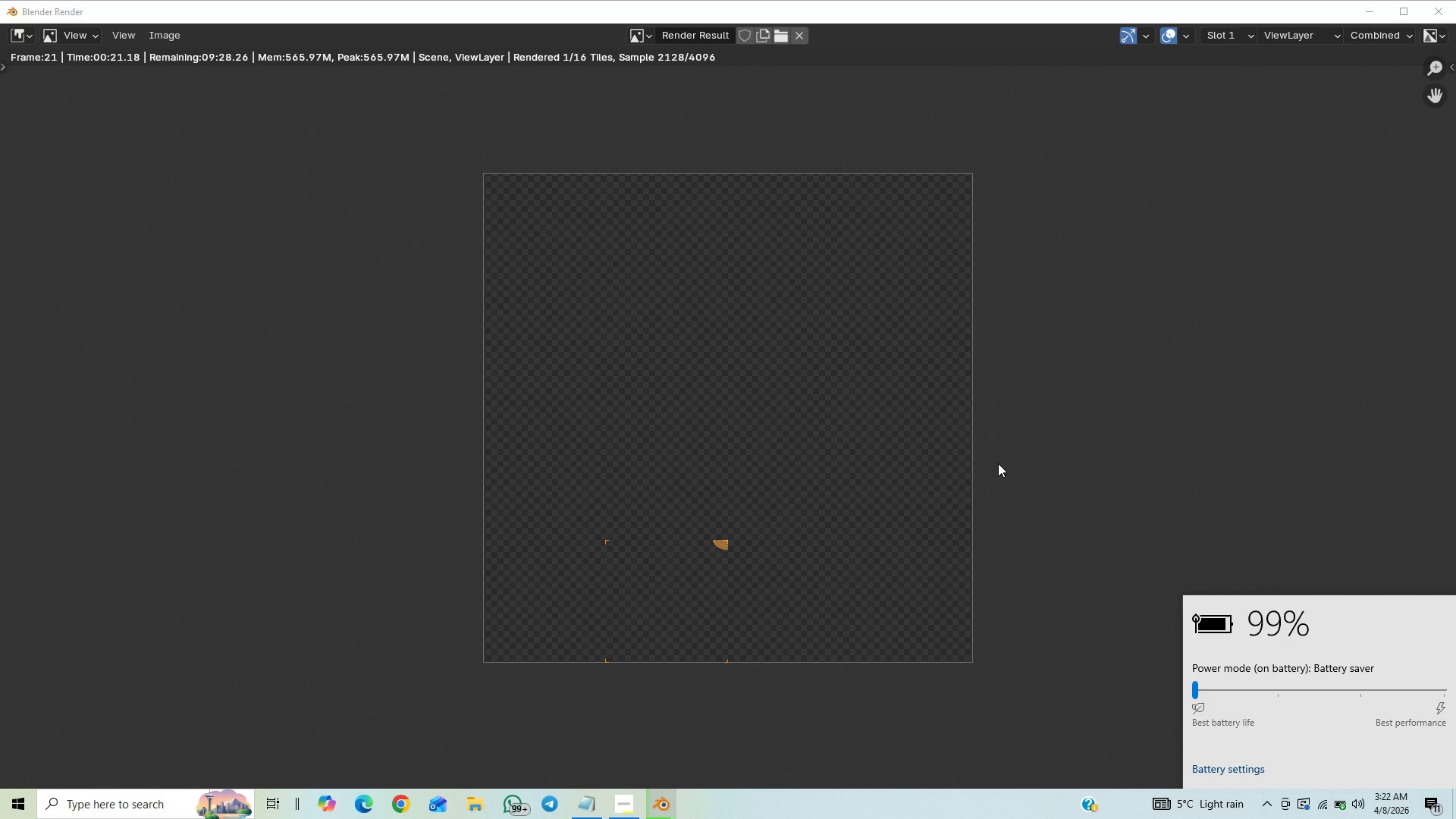 
left_click([1026, 459])
 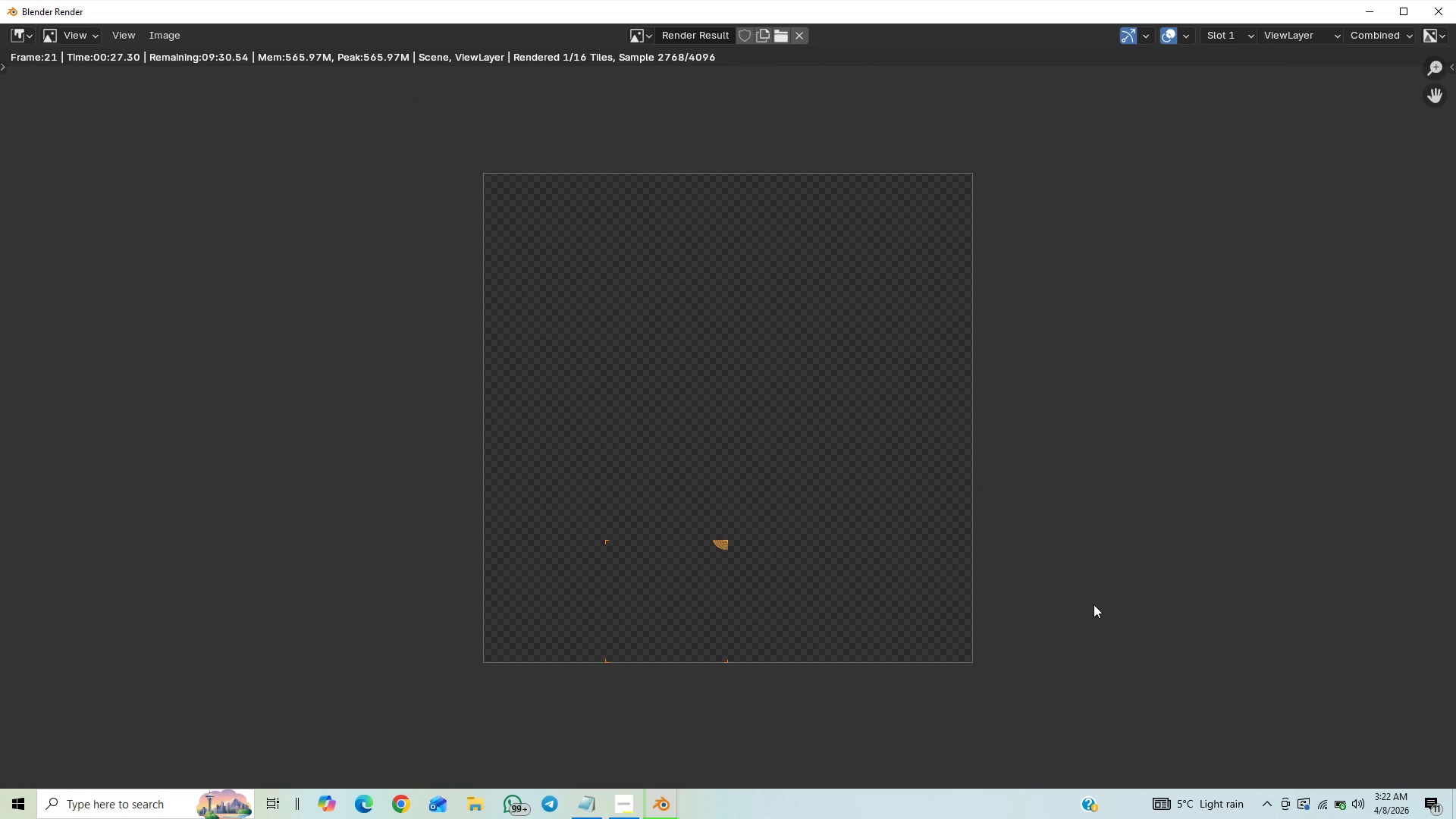 
wait(10.27)
 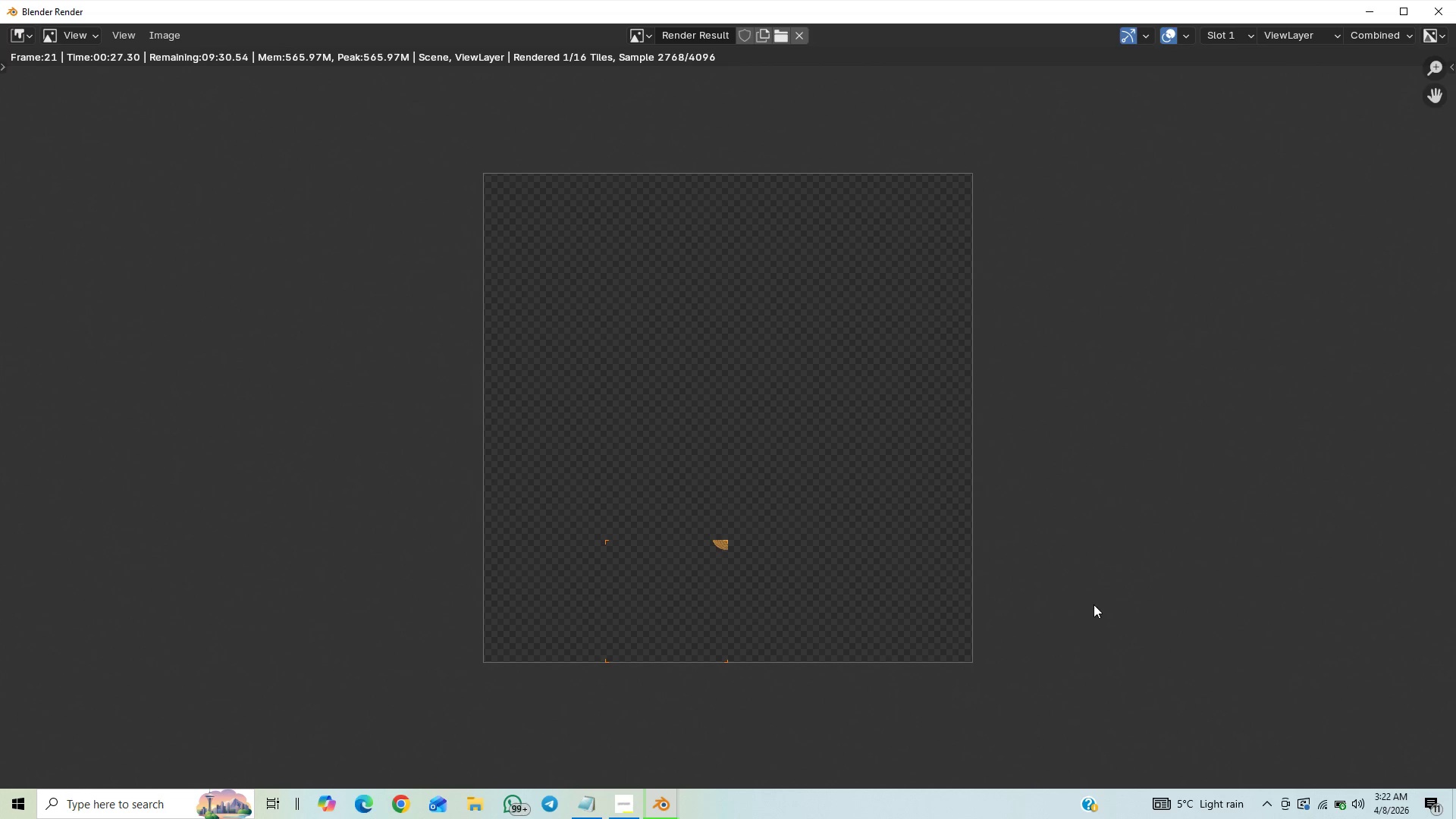 
scroll: coordinate [891, 627], scroll_direction: up, amount: 1.0
 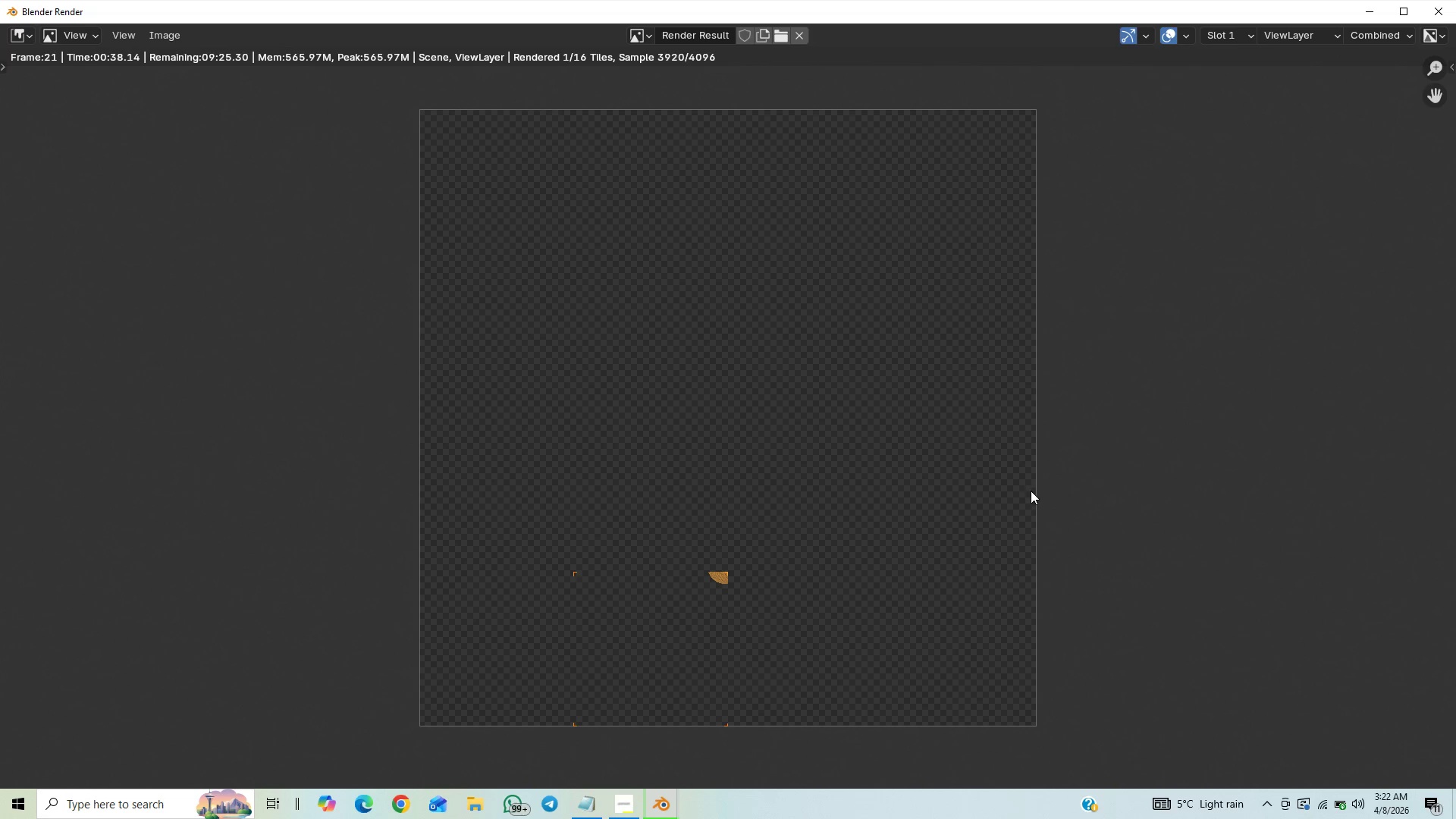 
wait(7.41)
 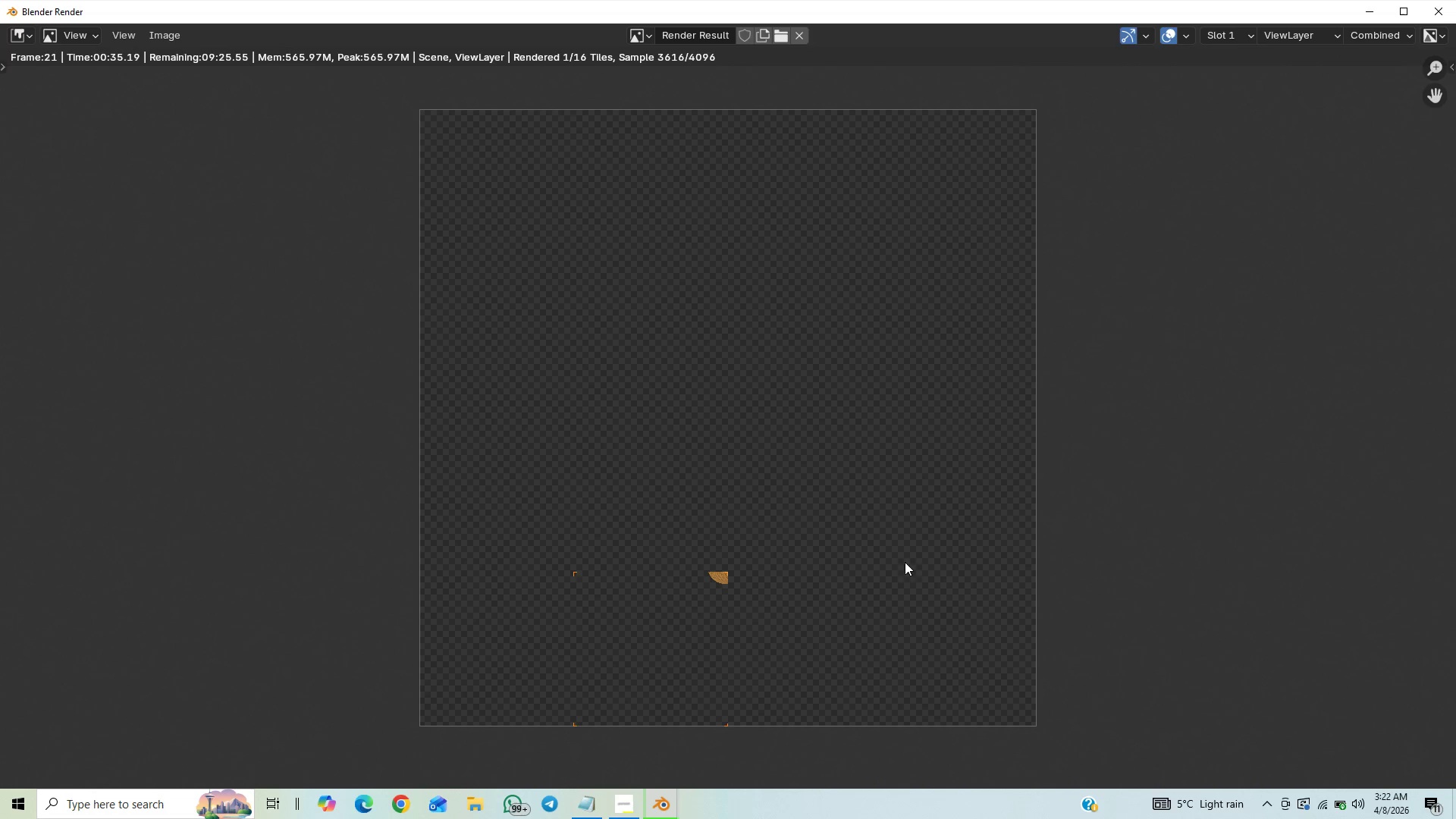 
left_click([1435, 17])
 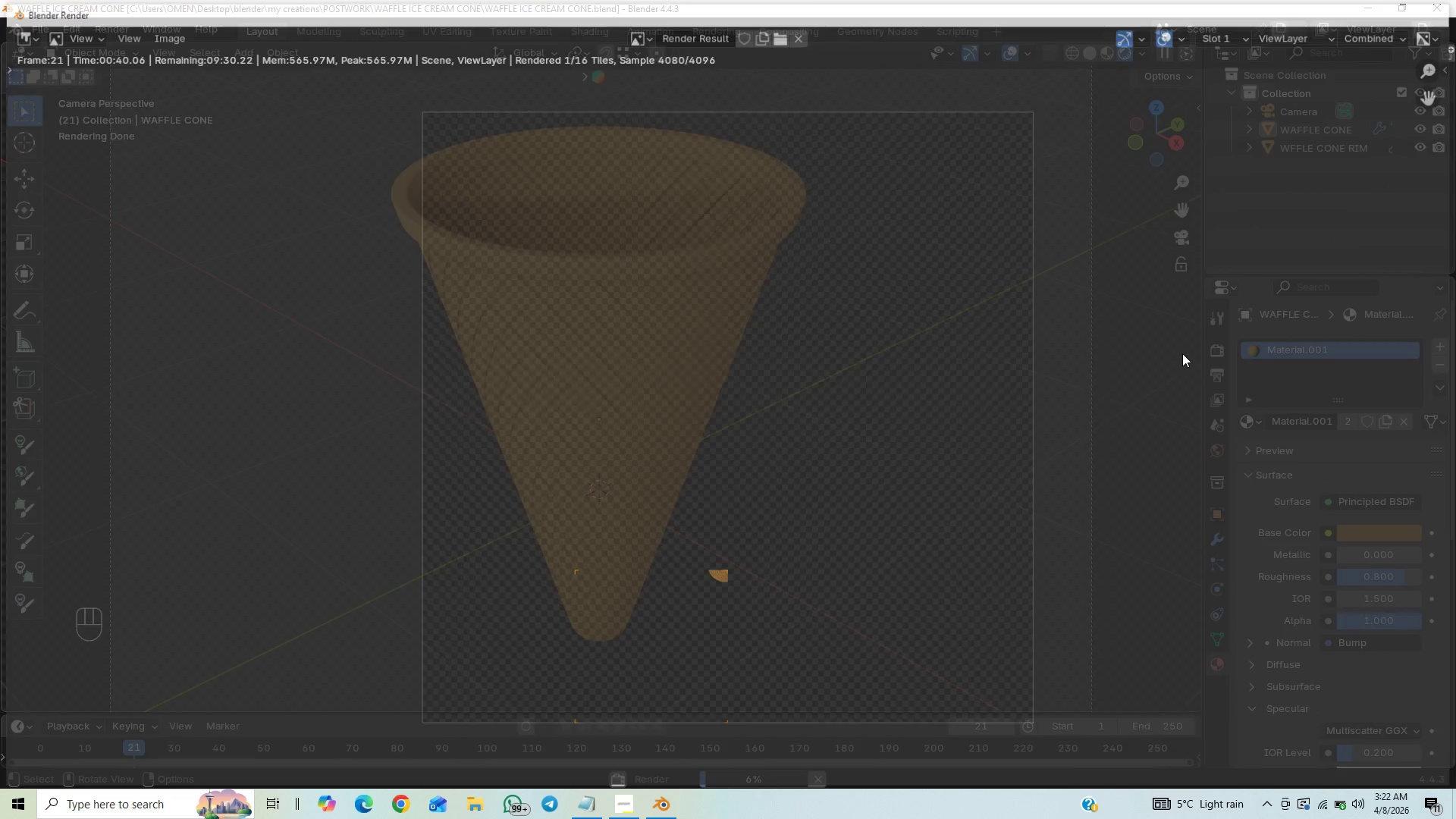 
wait(5.3)
 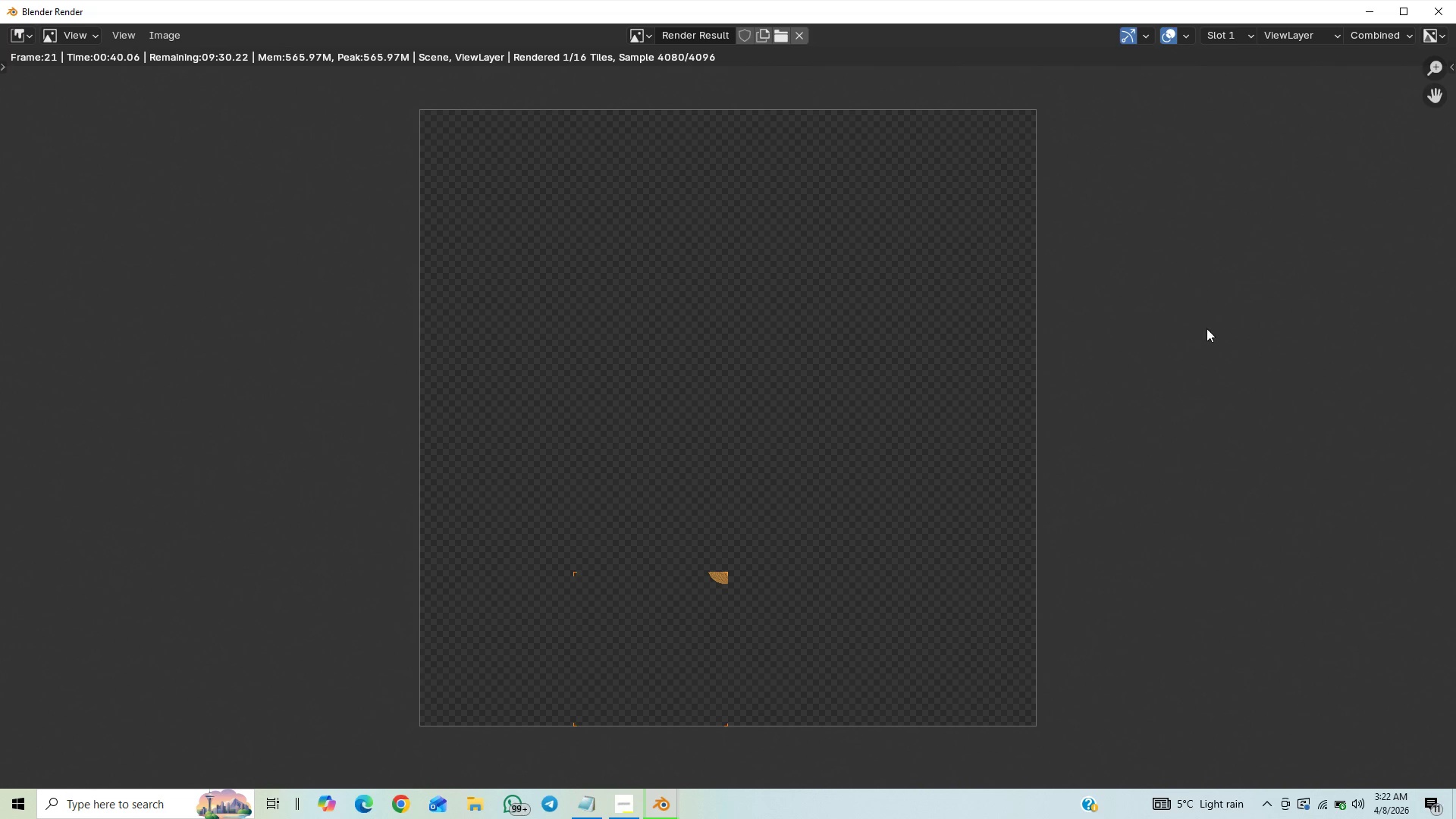 
scroll: coordinate [1019, 414], scroll_direction: down, amount: 5.0
 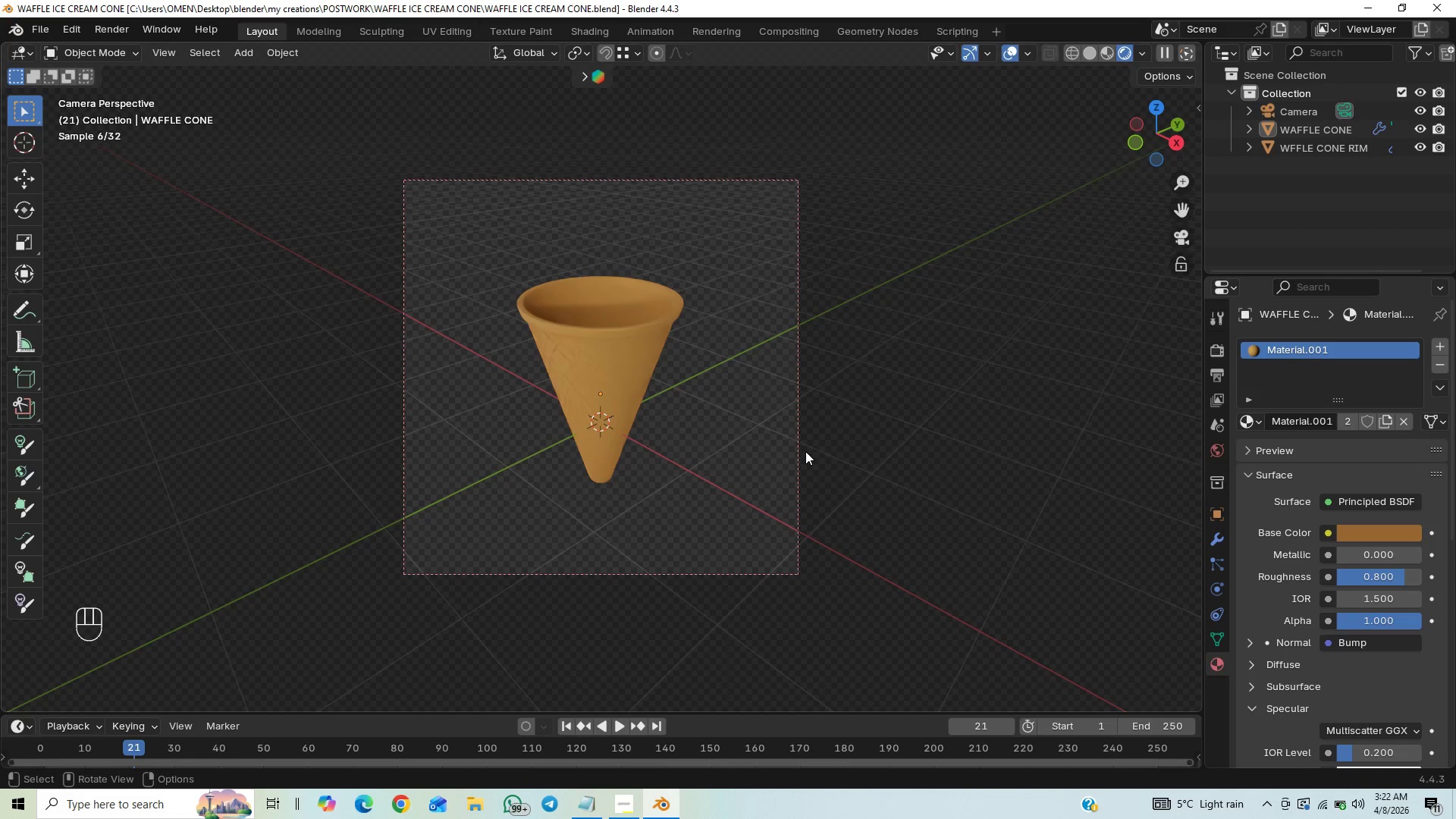 
left_click([799, 460])
 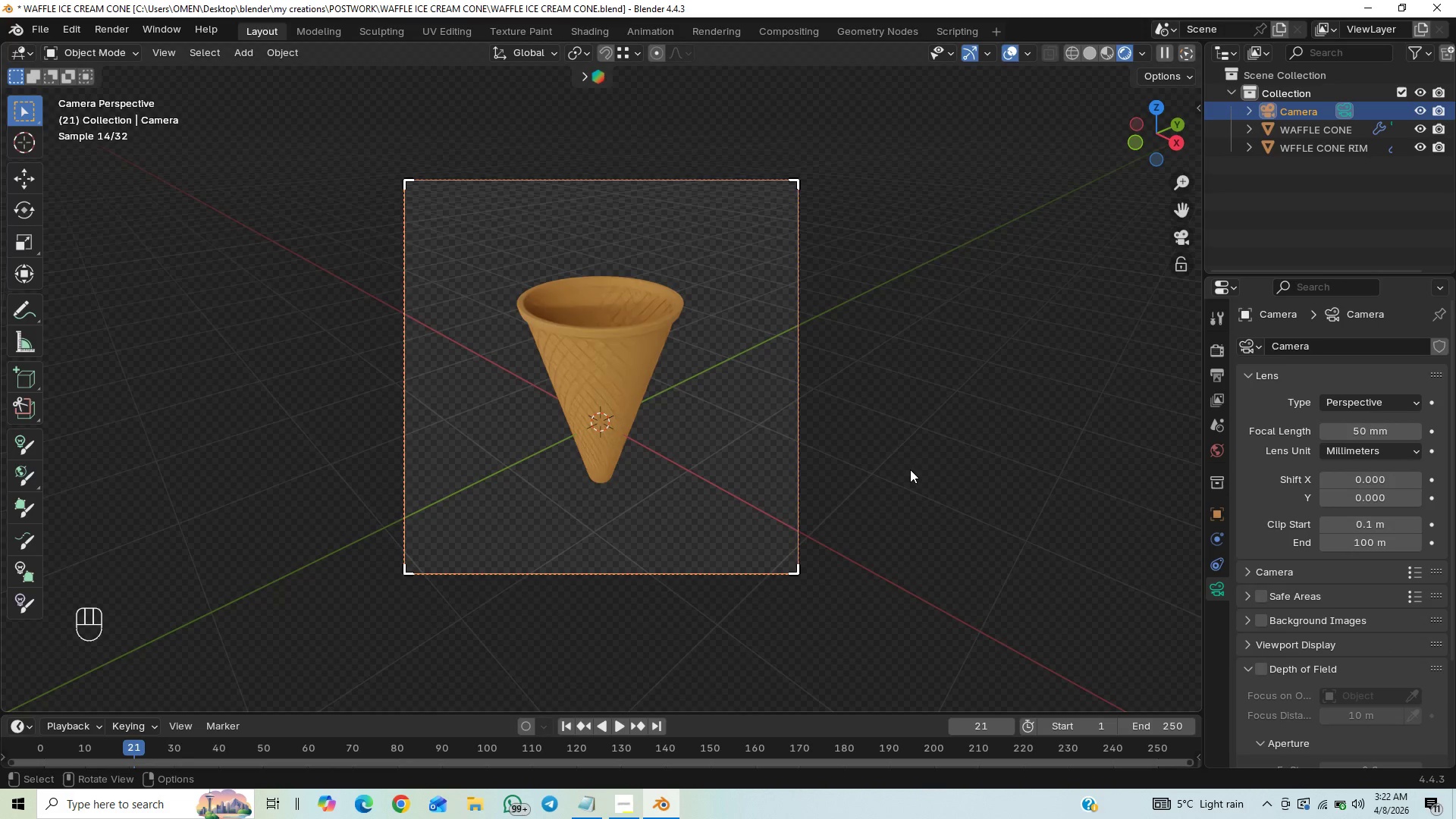 
key(G)
 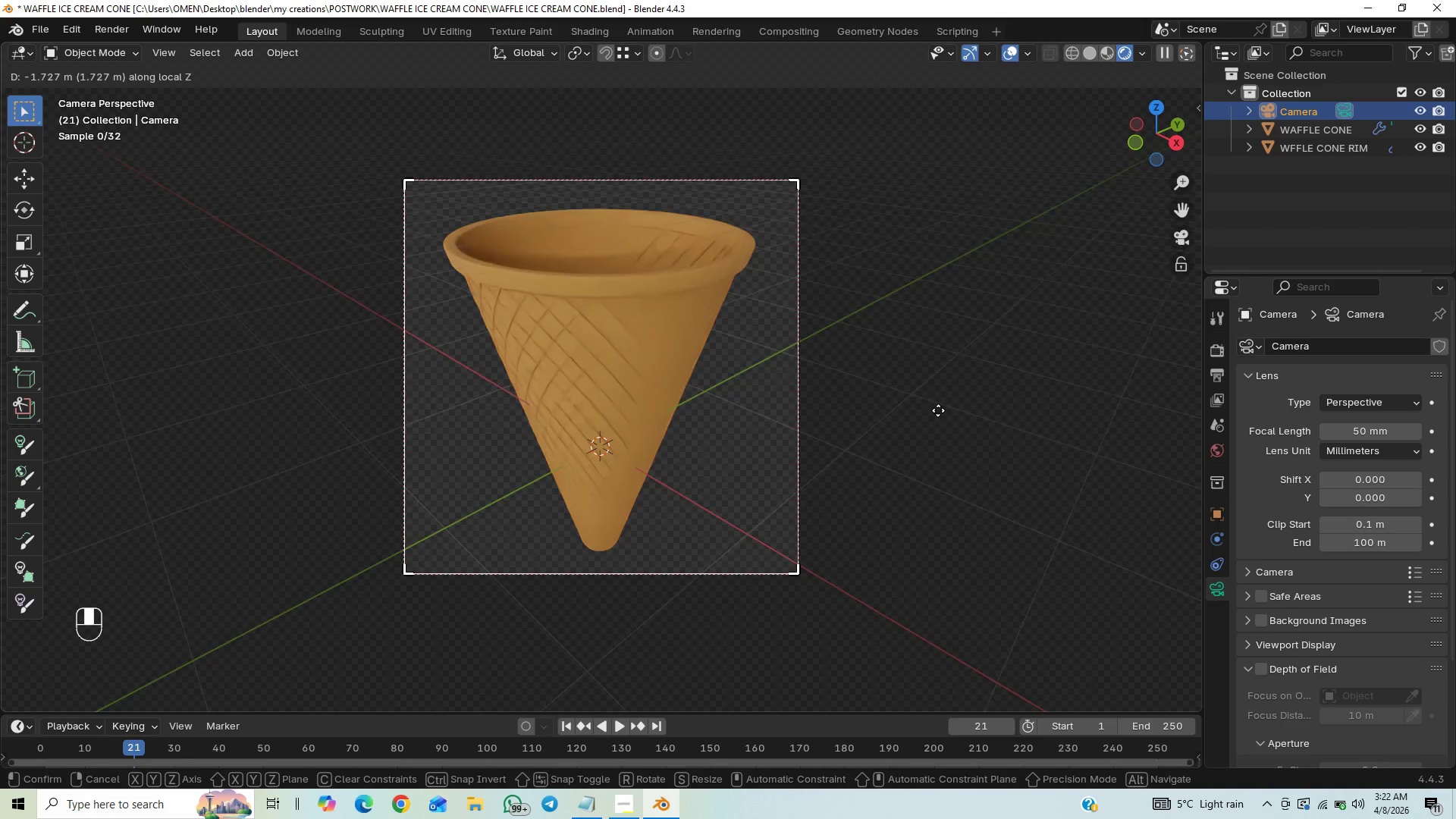 
wait(16.61)
 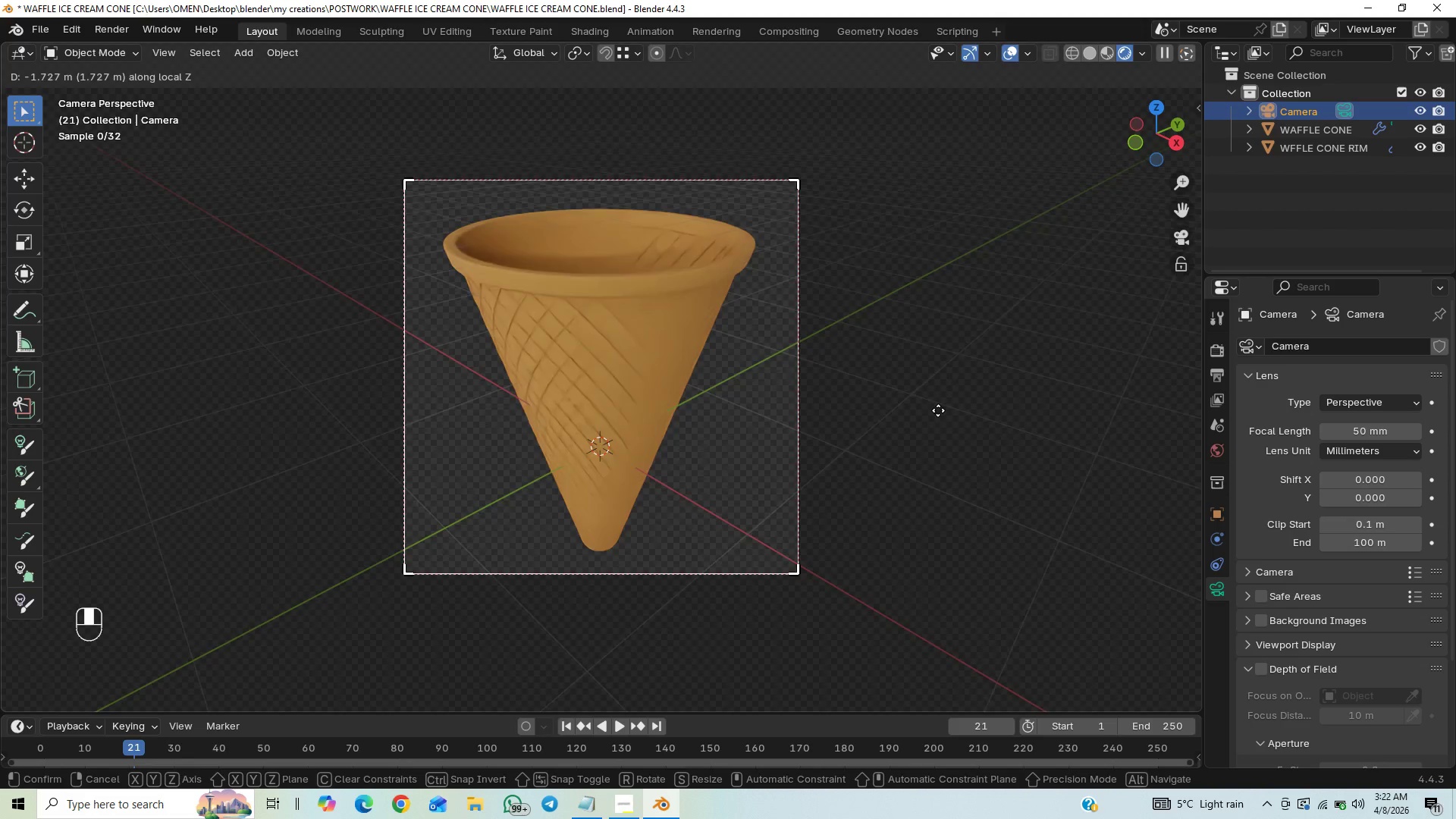 
left_click([938, 408])
 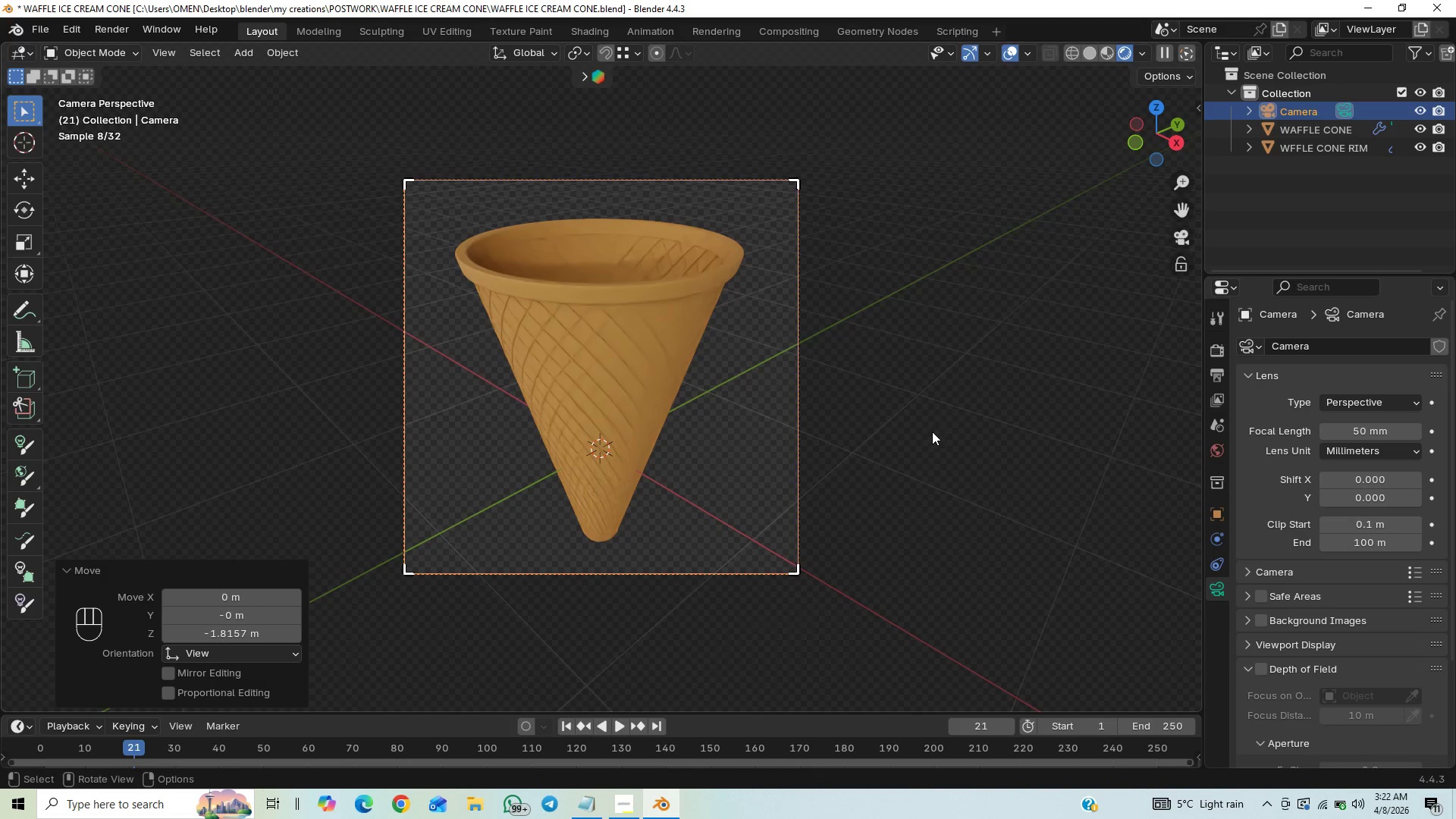 
key(F12)
 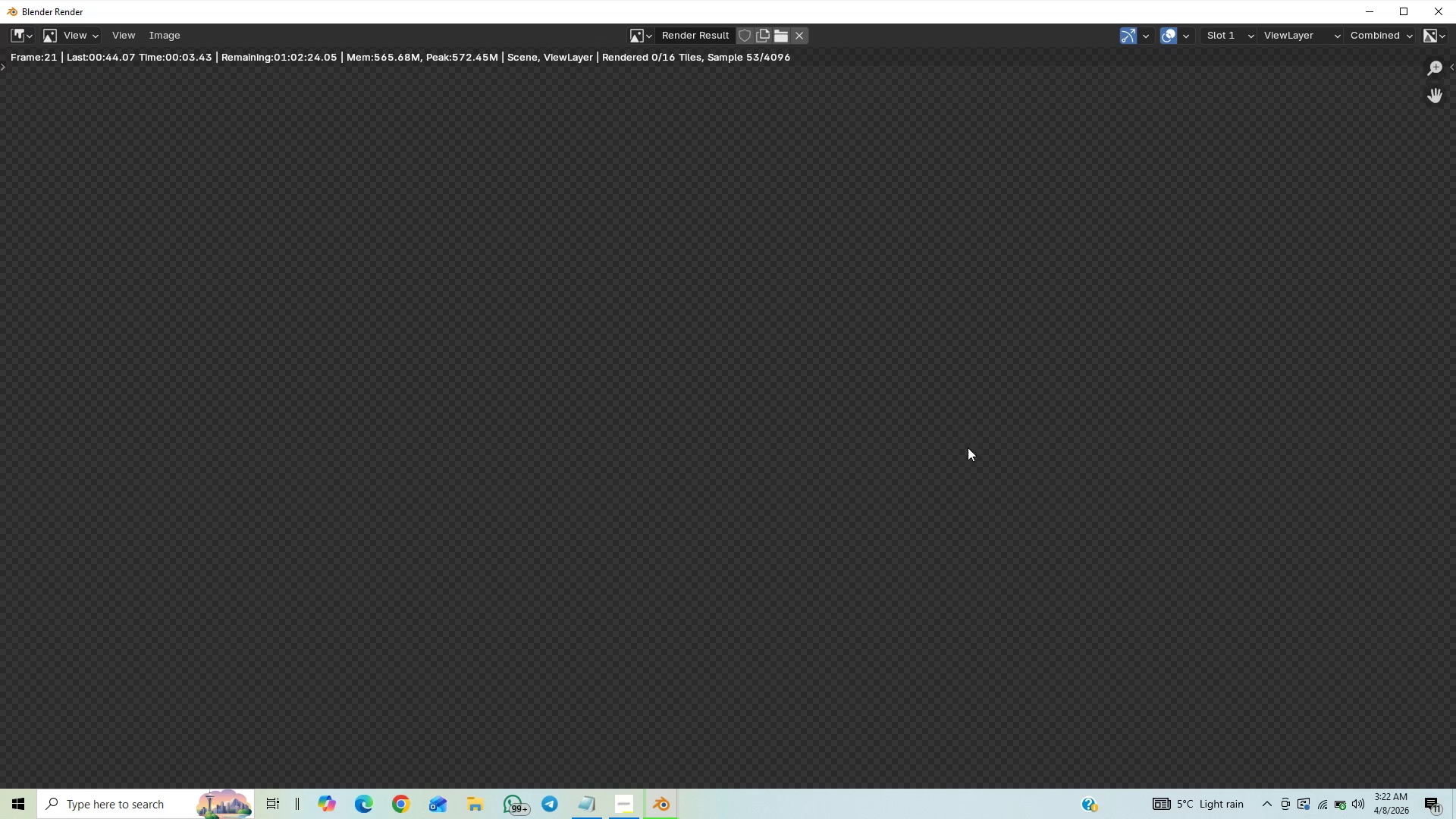 
wait(7.14)
 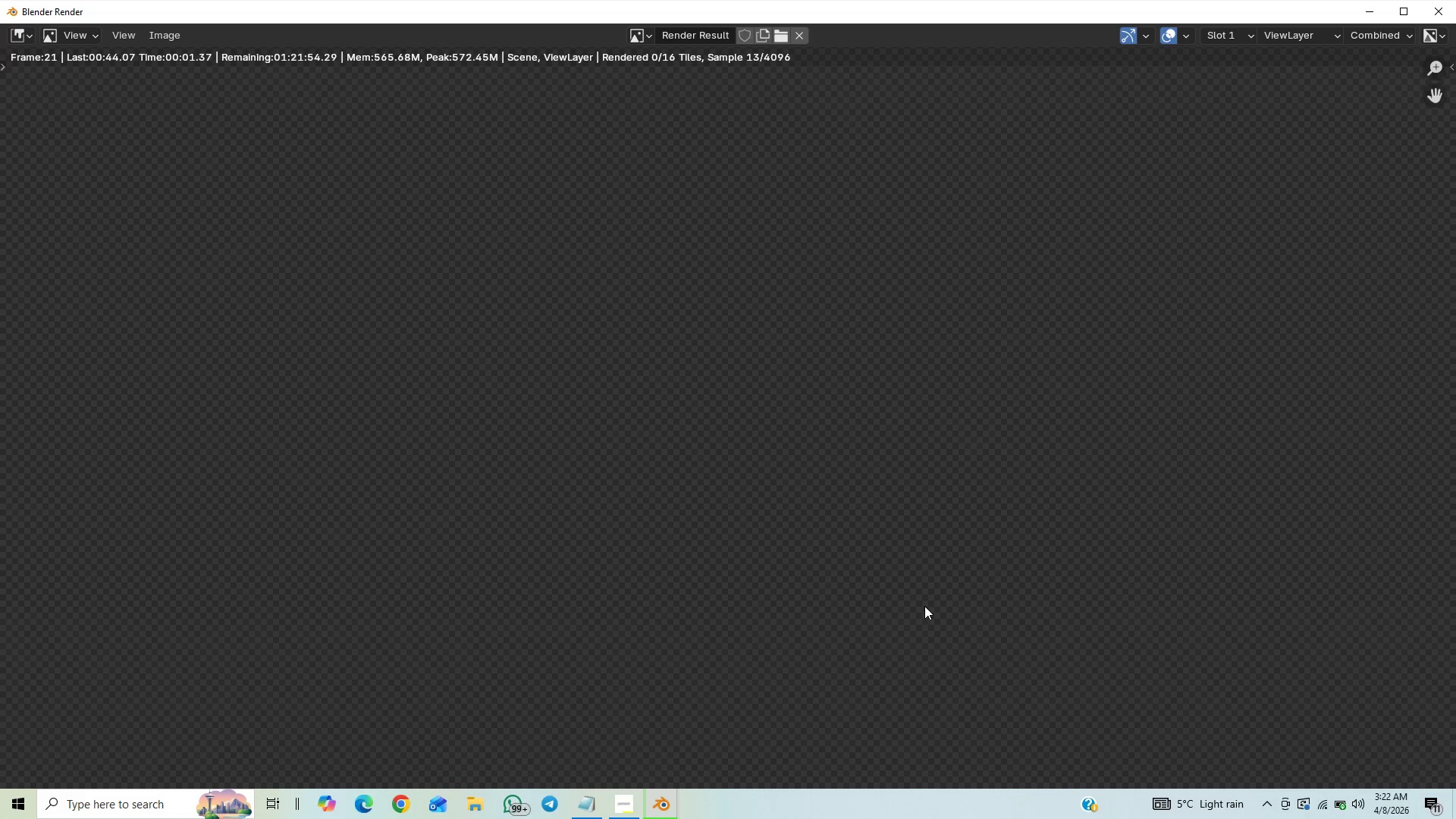 
left_click([620, 802])